 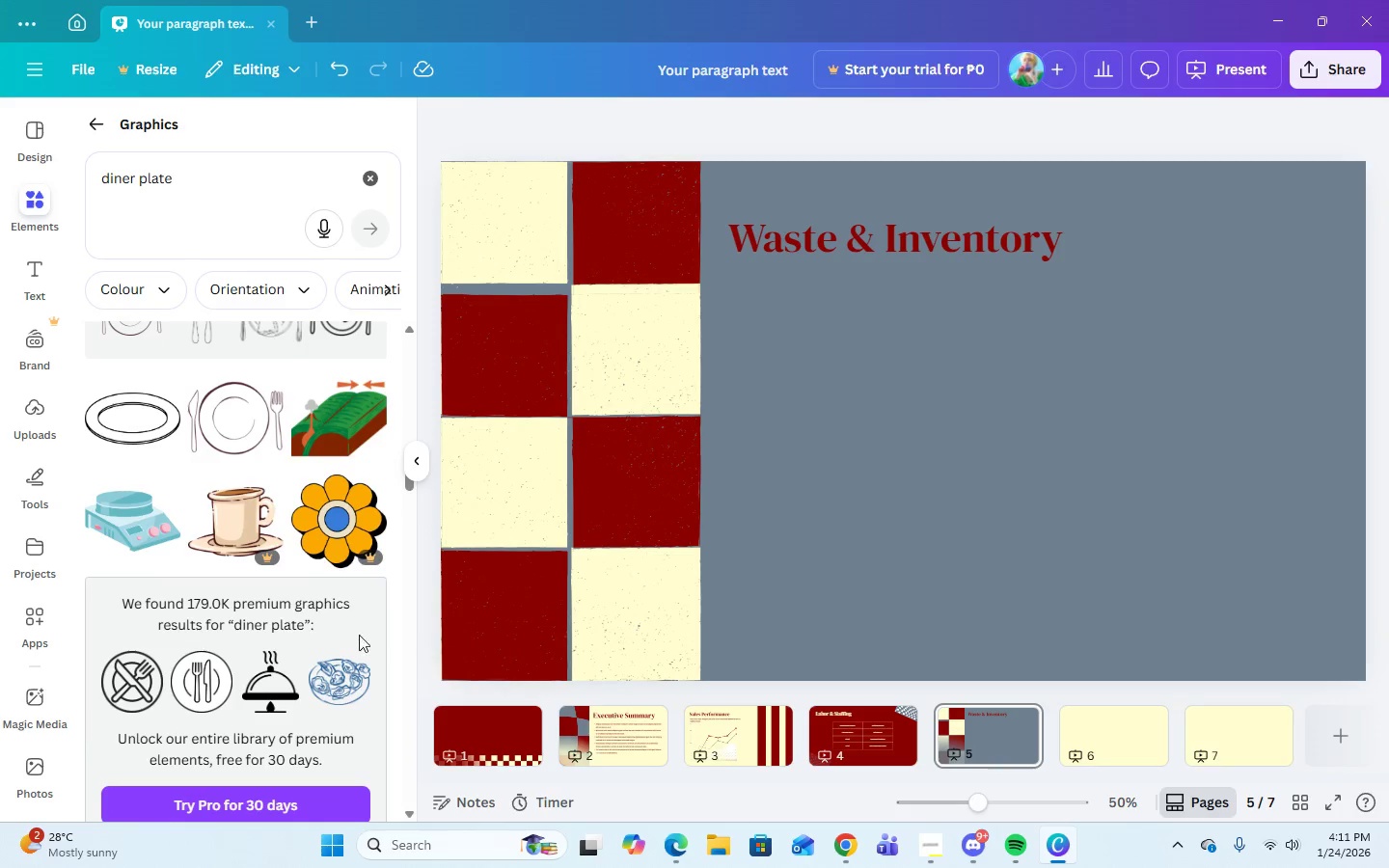 
scroll: coordinate [346, 619], scroll_direction: down, amount: 4.0
 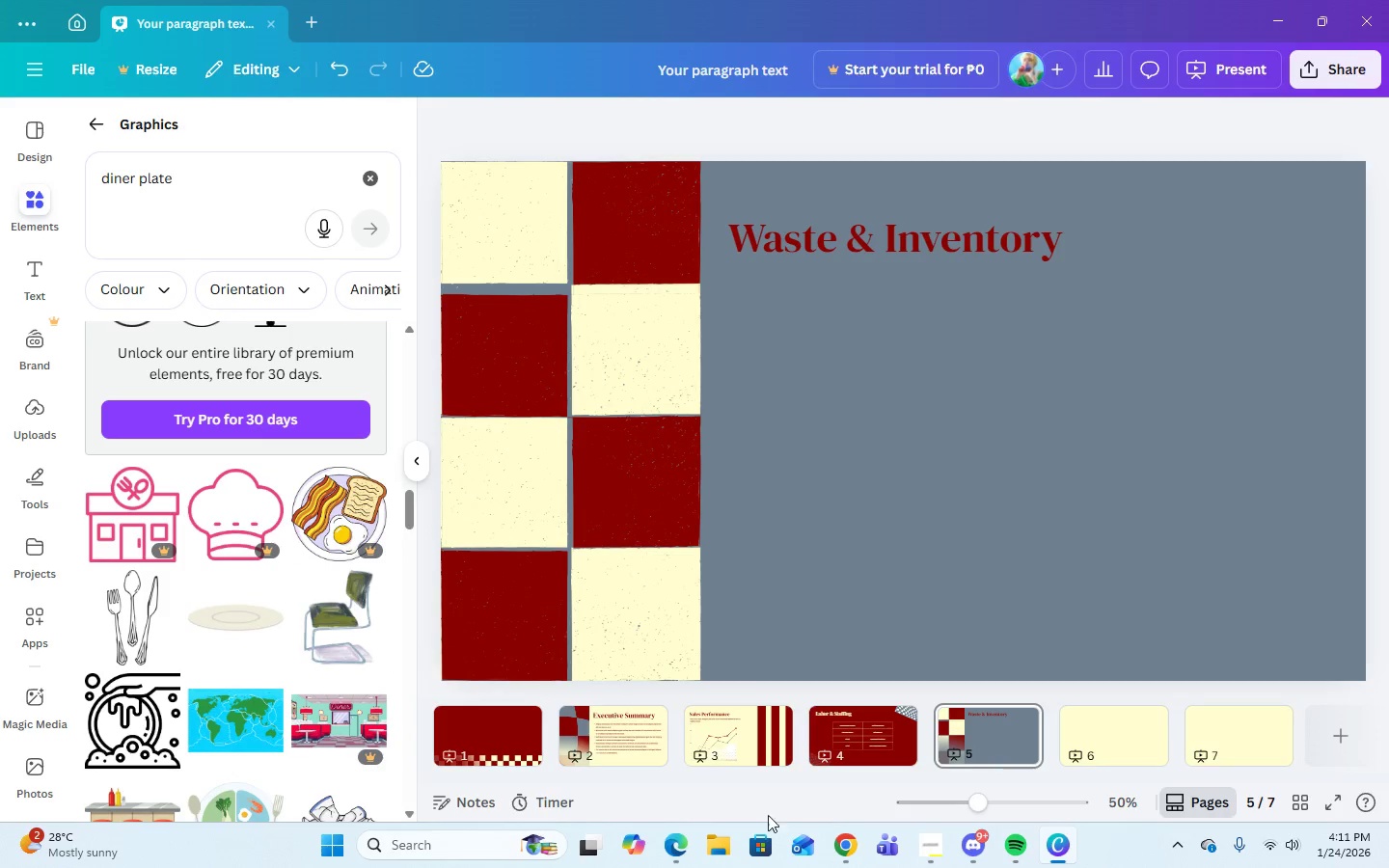 
left_click([831, 855])
 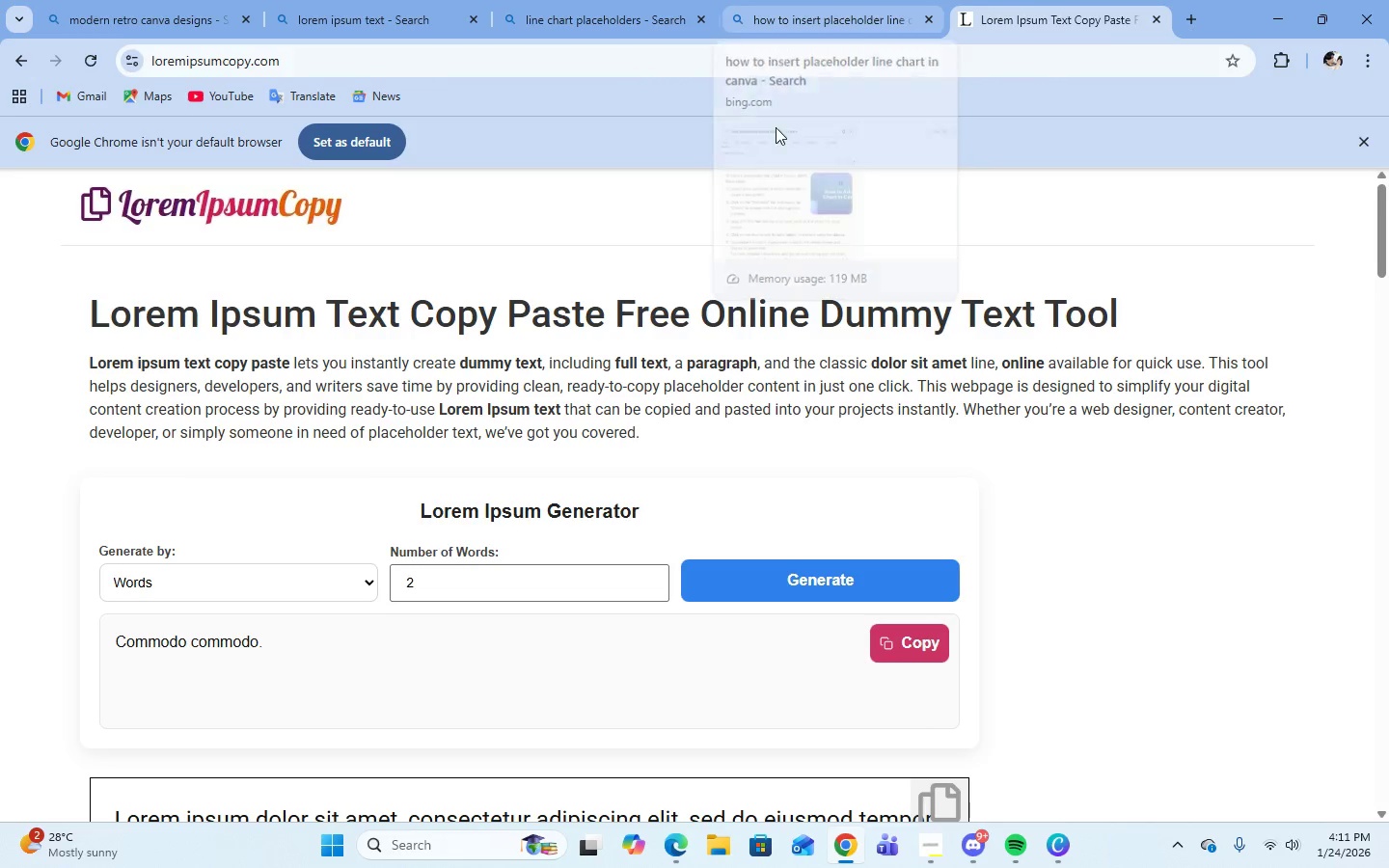 
left_click([797, 0])
 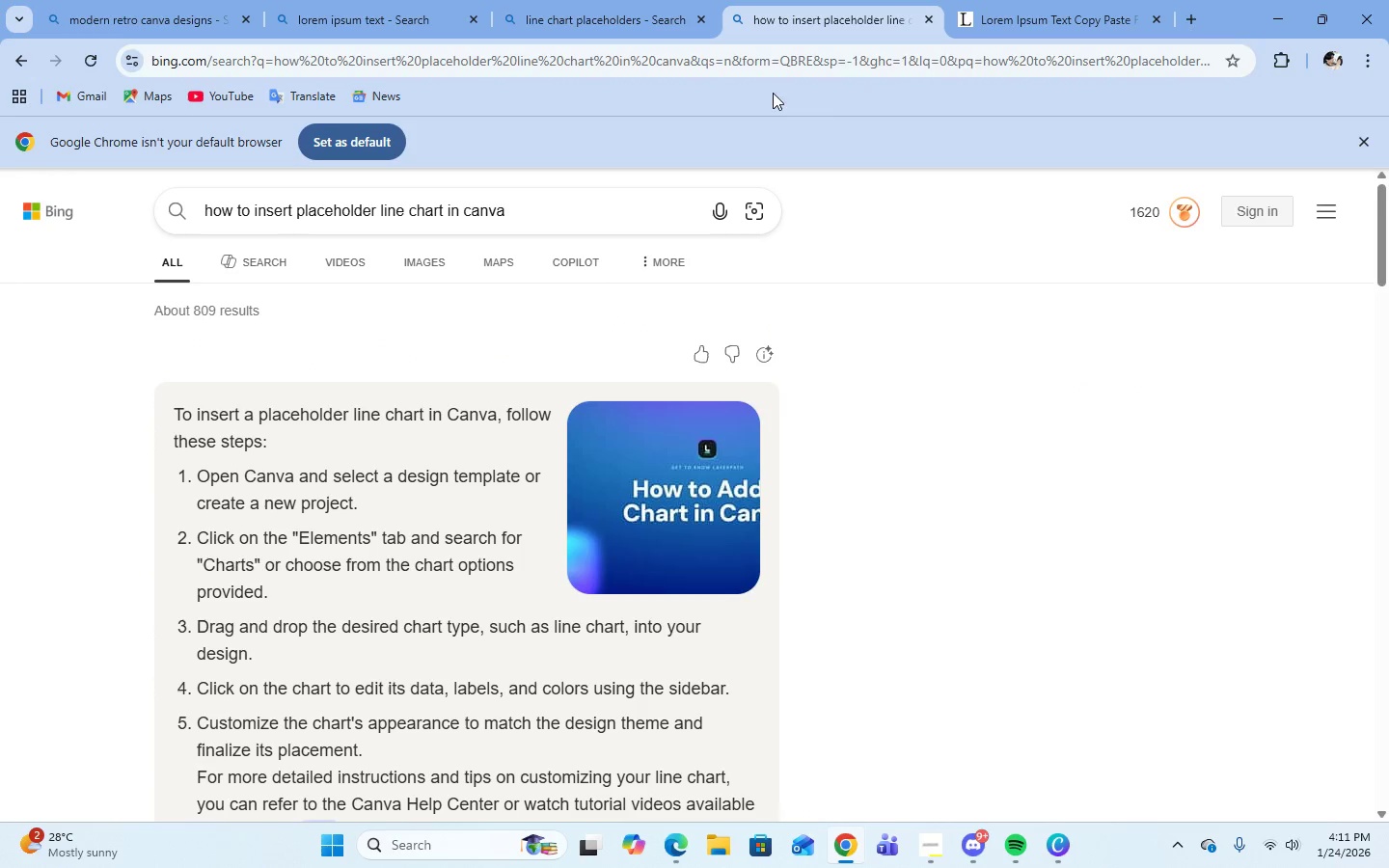 
scroll: coordinate [595, 223], scroll_direction: up, amount: 7.0
 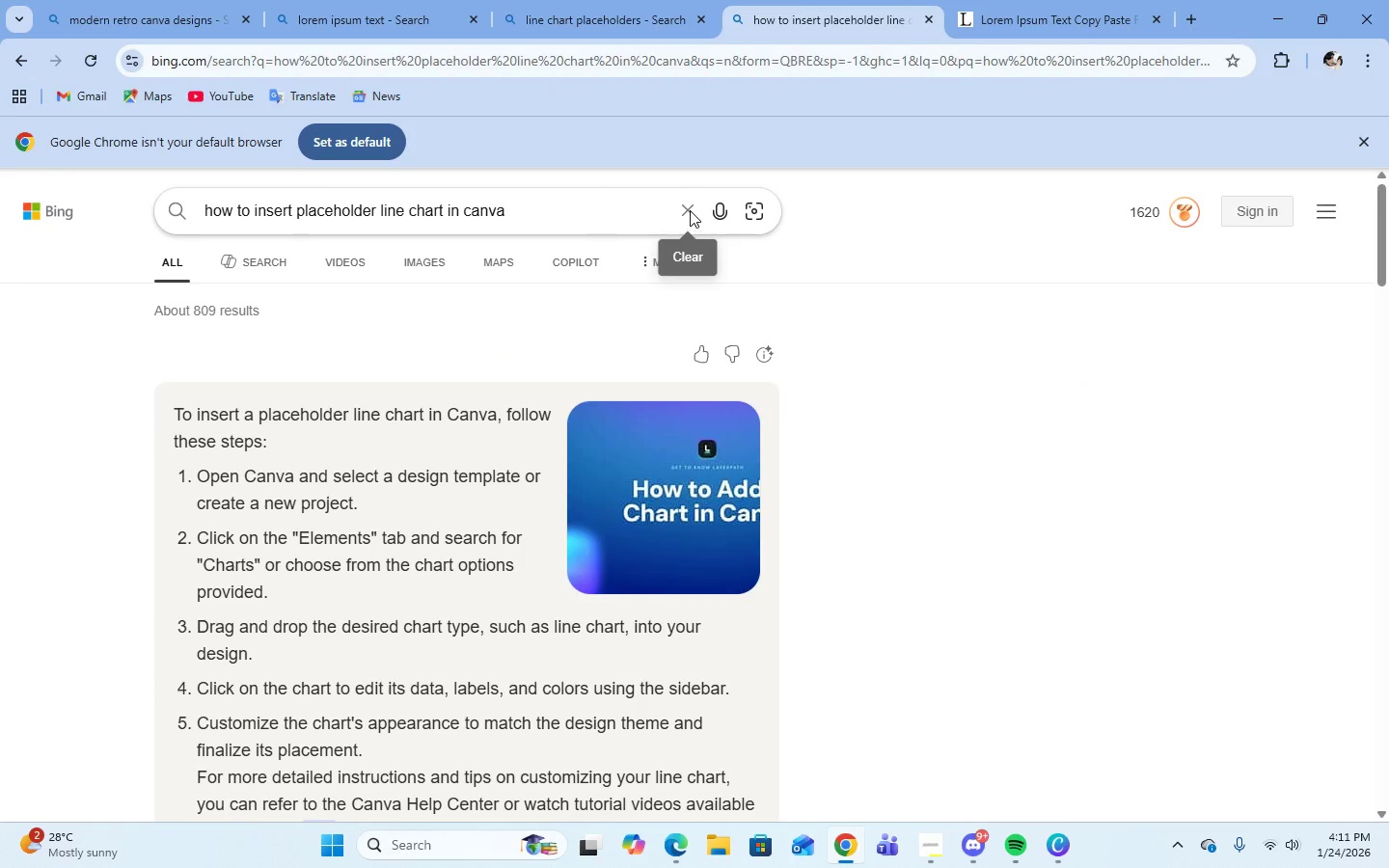 
left_click([690, 210])
 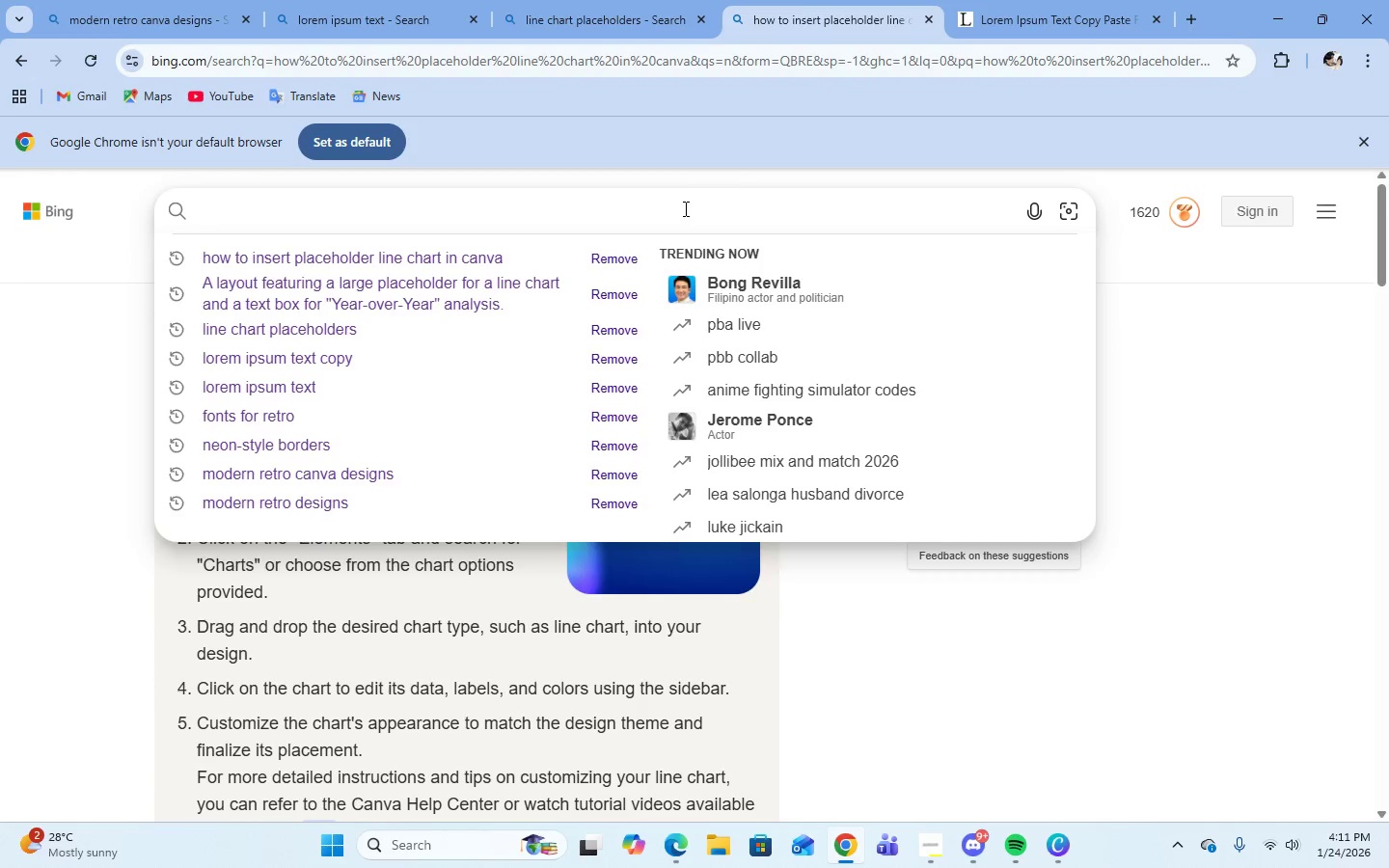 
type(food cost highlights)
 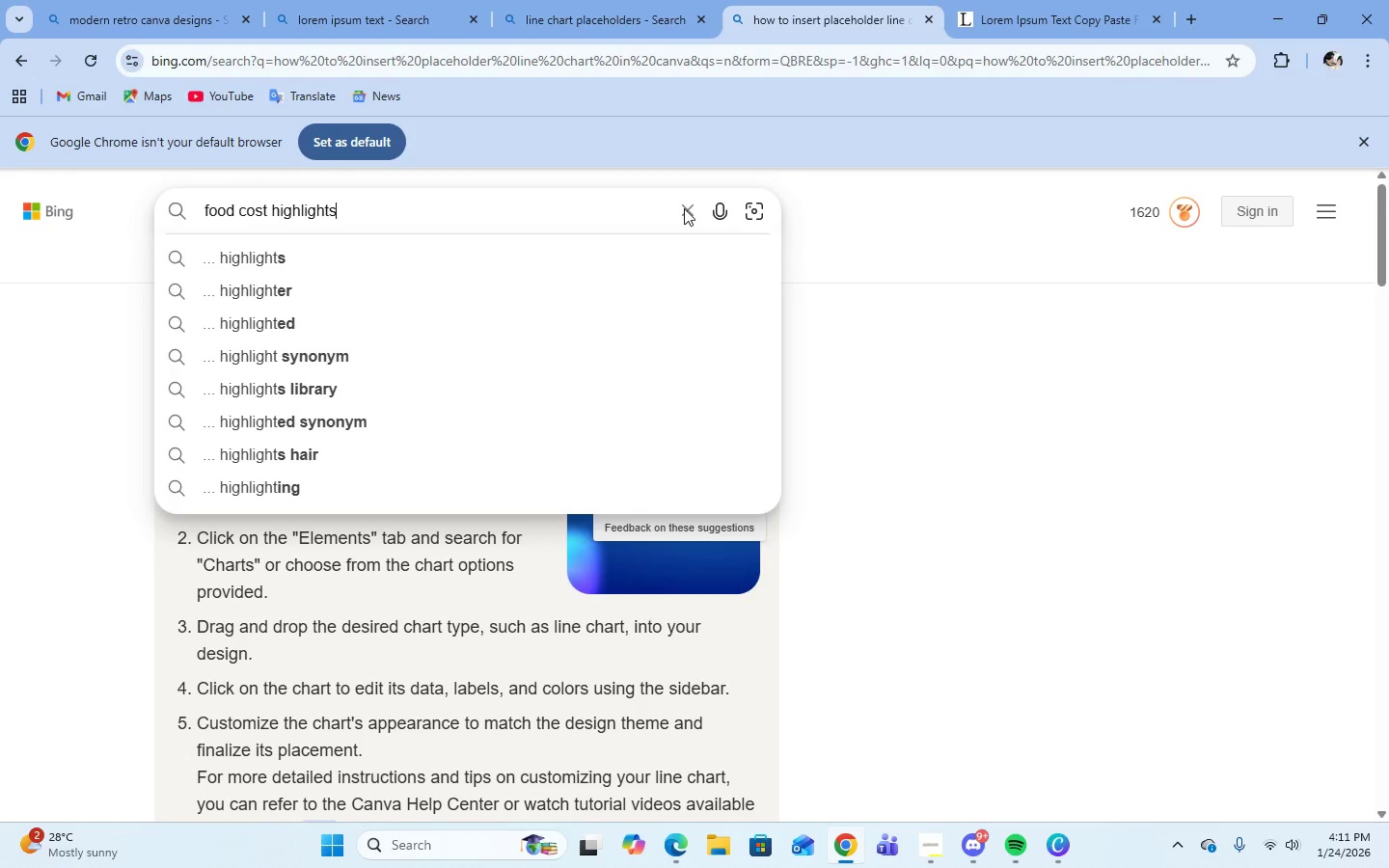 
key(Enter)
 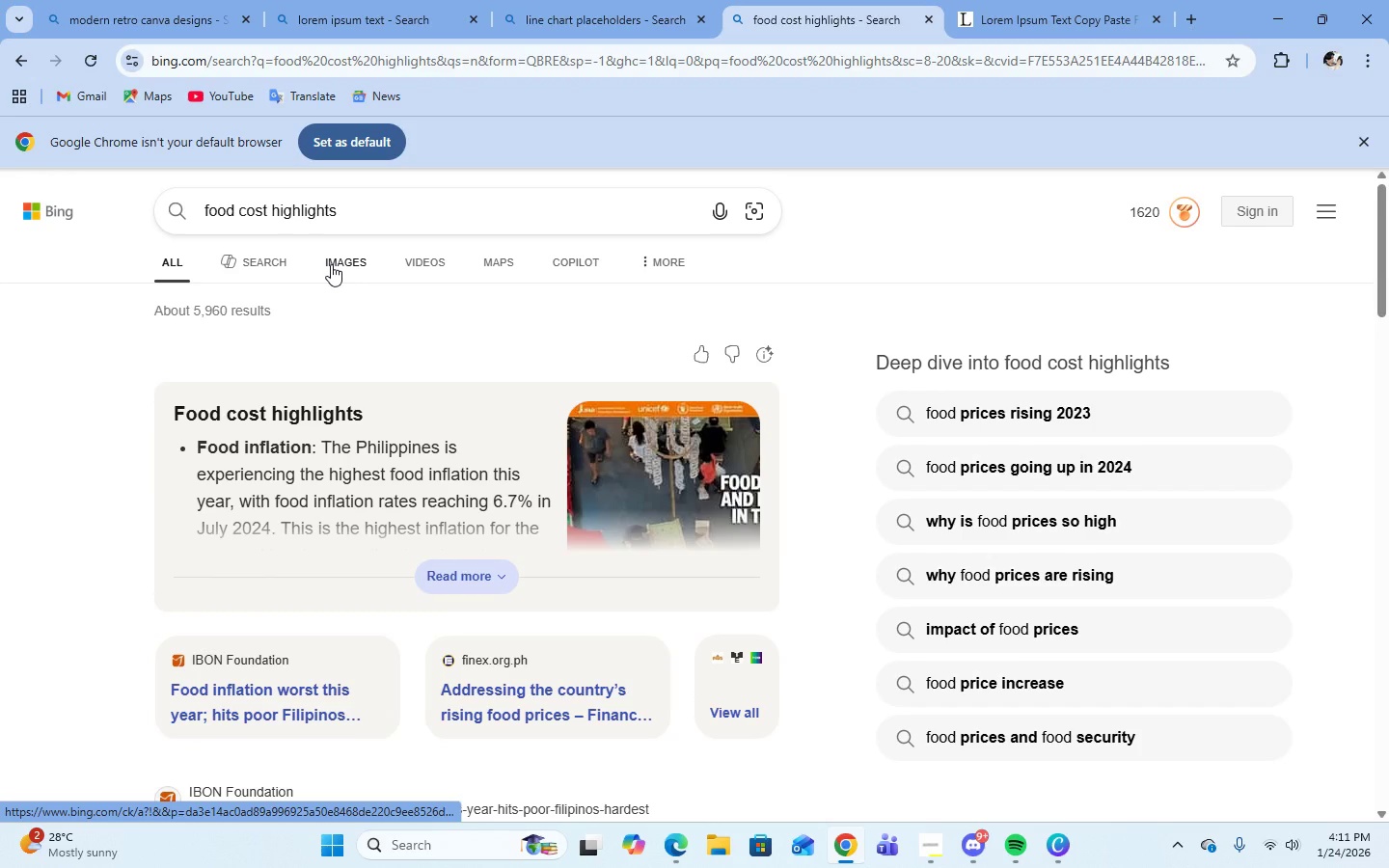 
wait(5.66)
 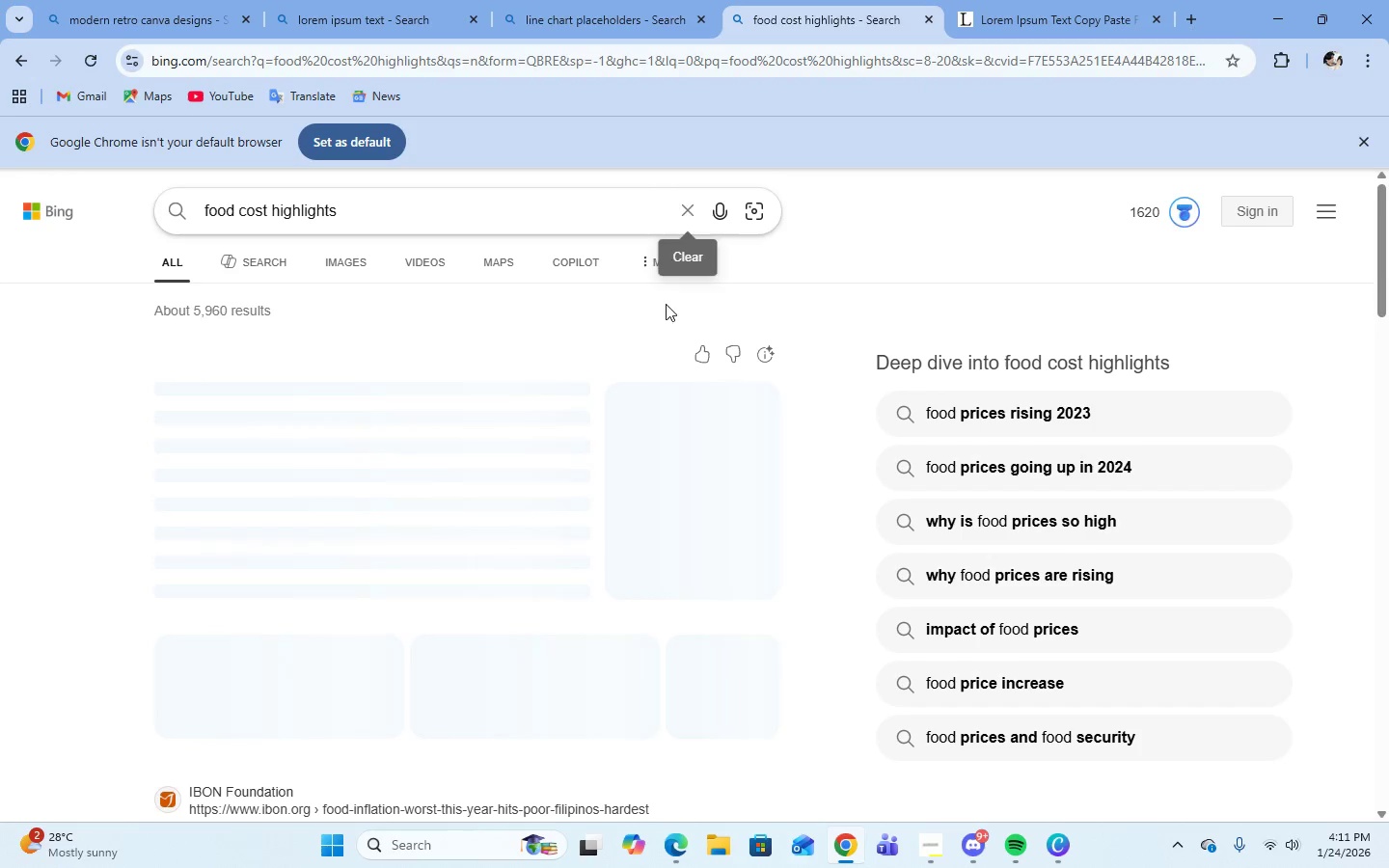 
left_click([331, 264])
 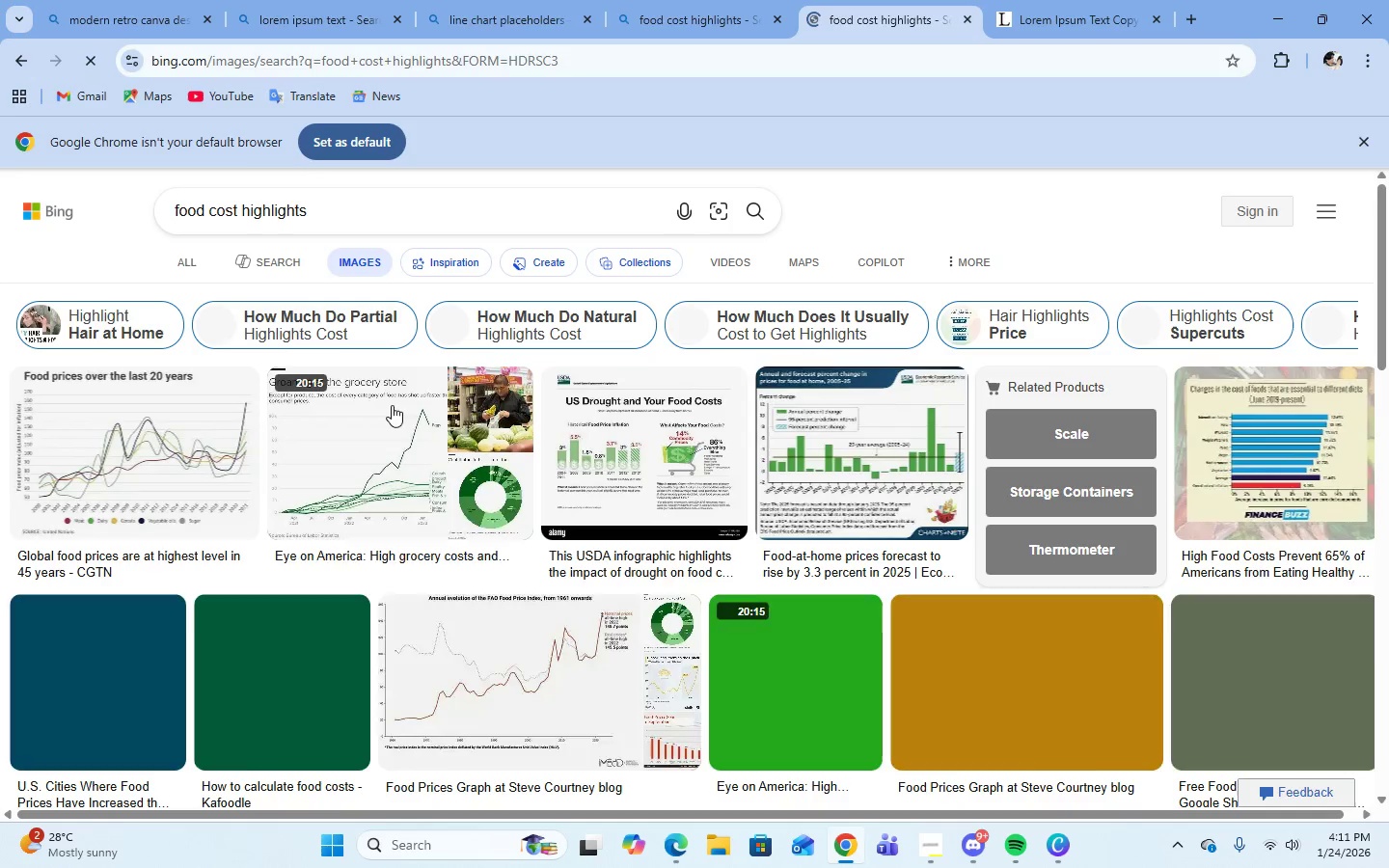 
mouse_move([674, 584])
 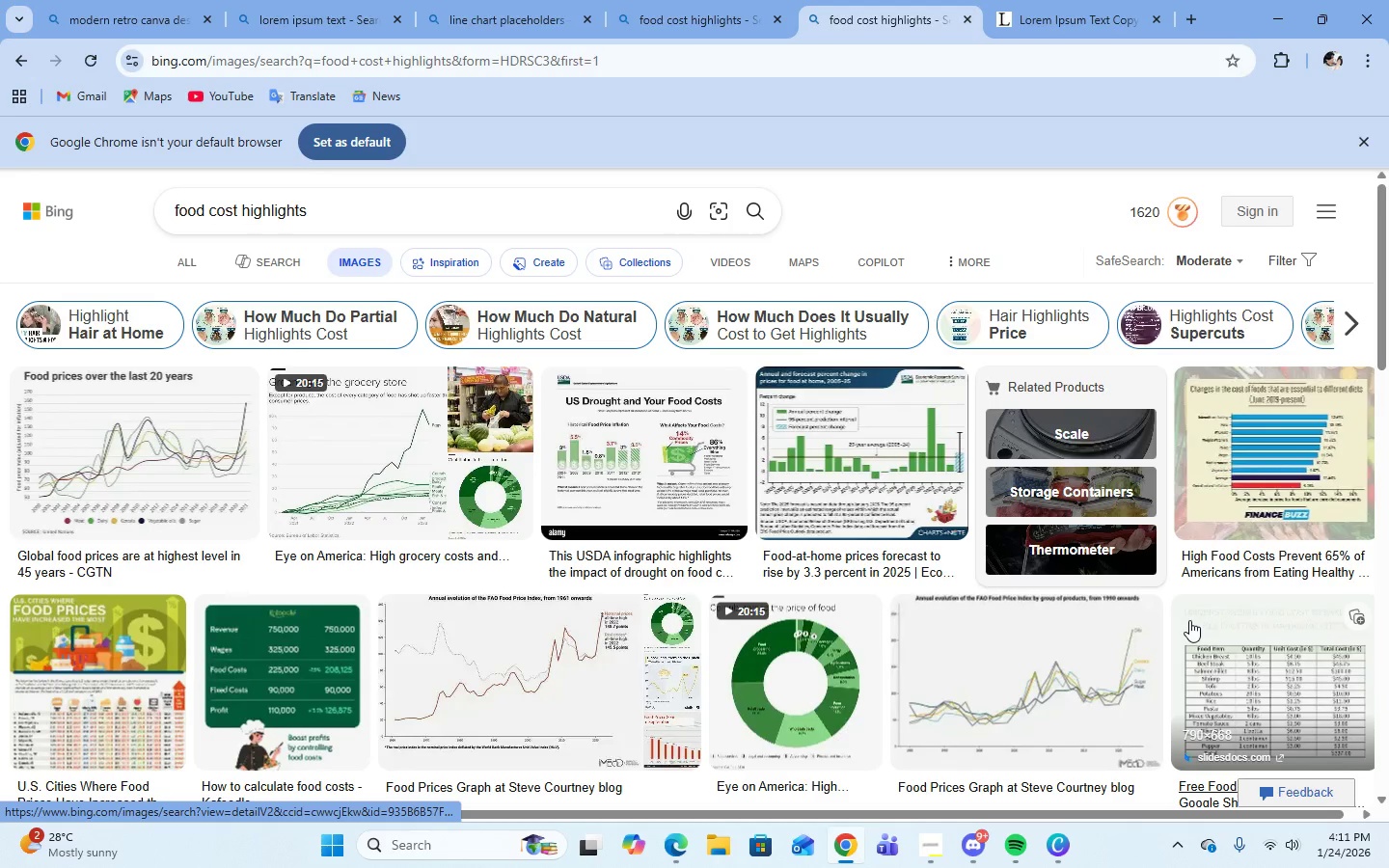 
scroll: coordinate [1189, 625], scroll_direction: down, amount: 8.0
 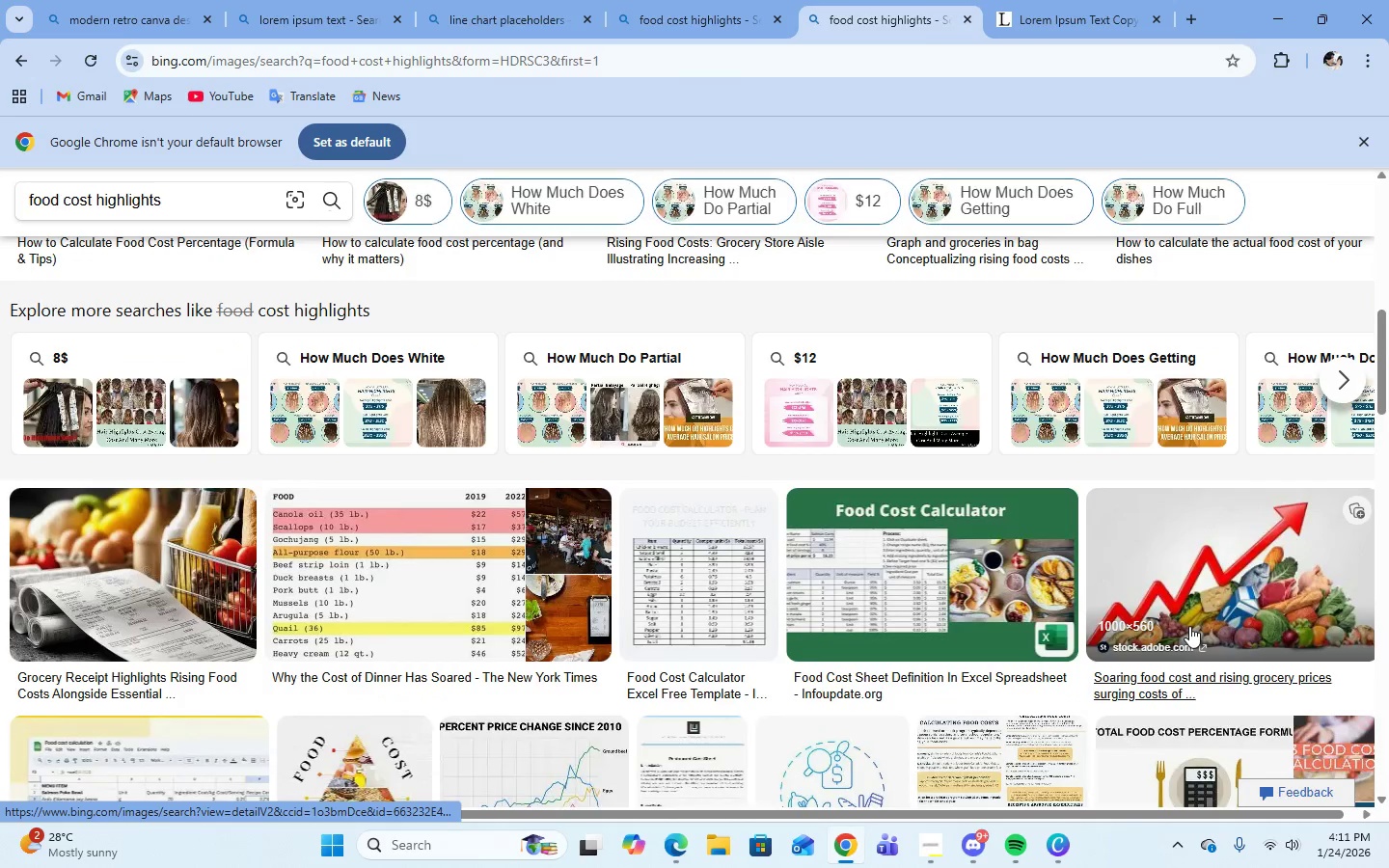 
scroll: coordinate [1189, 626], scroll_direction: up, amount: 8.0
 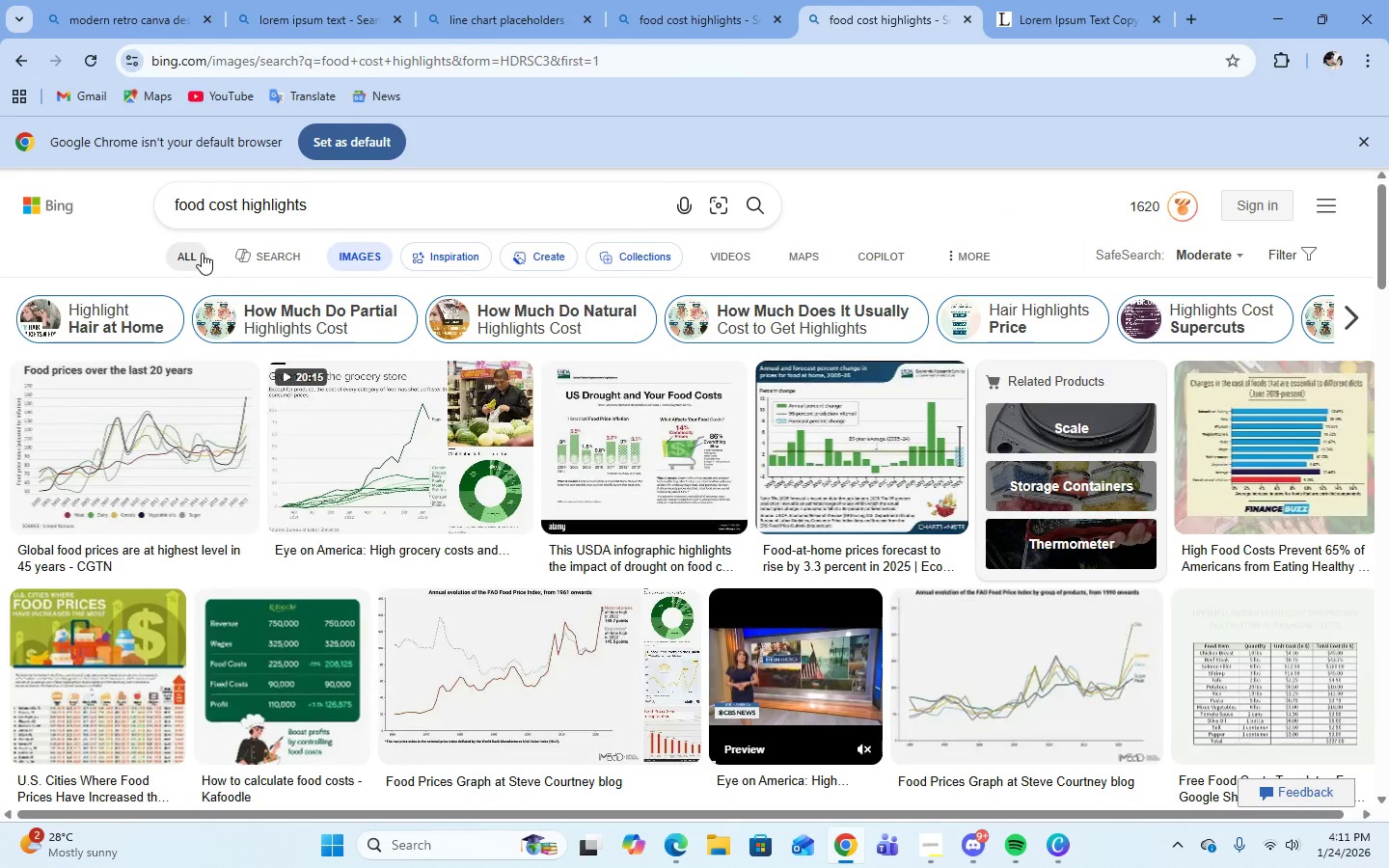 
left_click([201, 253])
 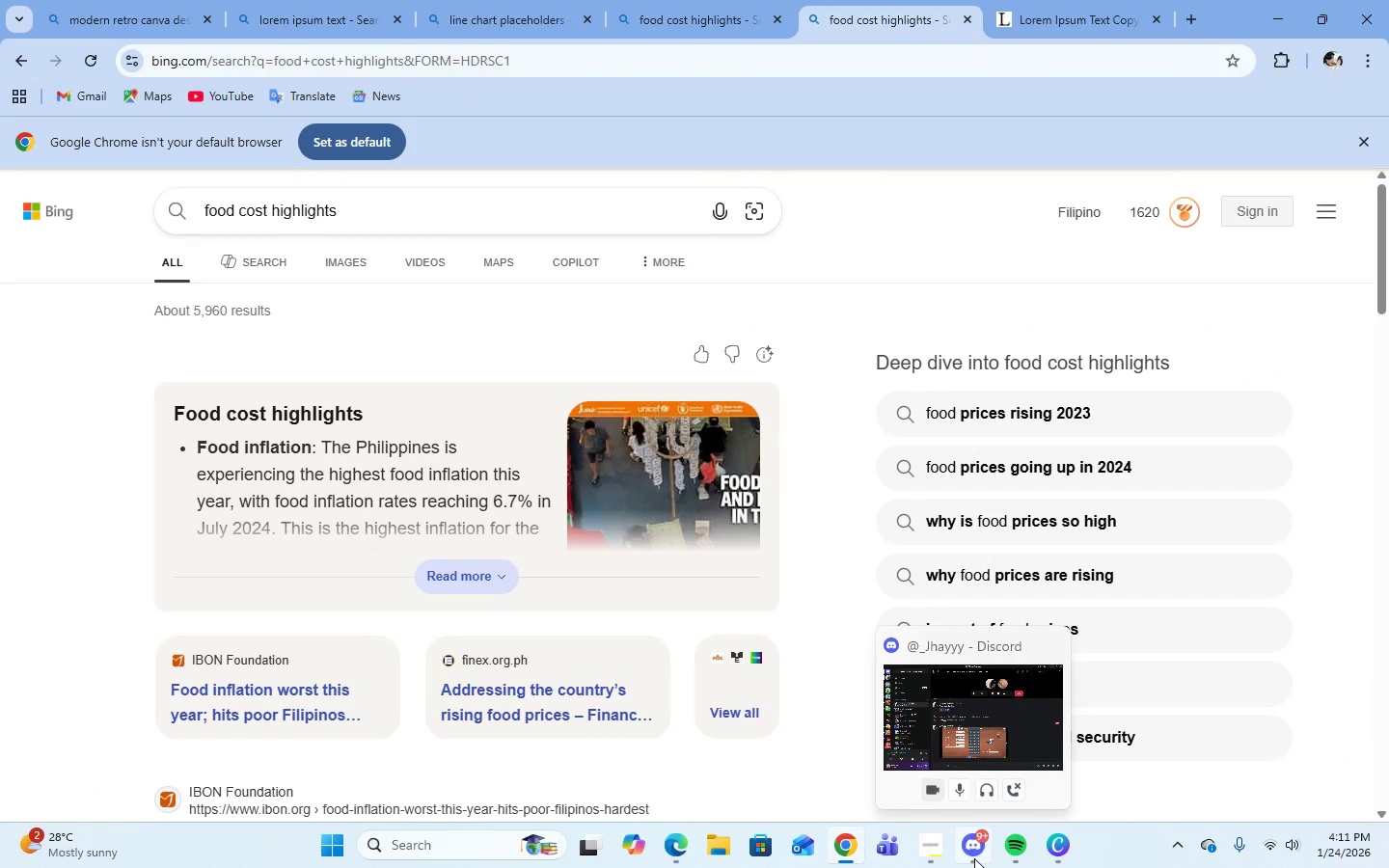 
left_click([933, 853])